 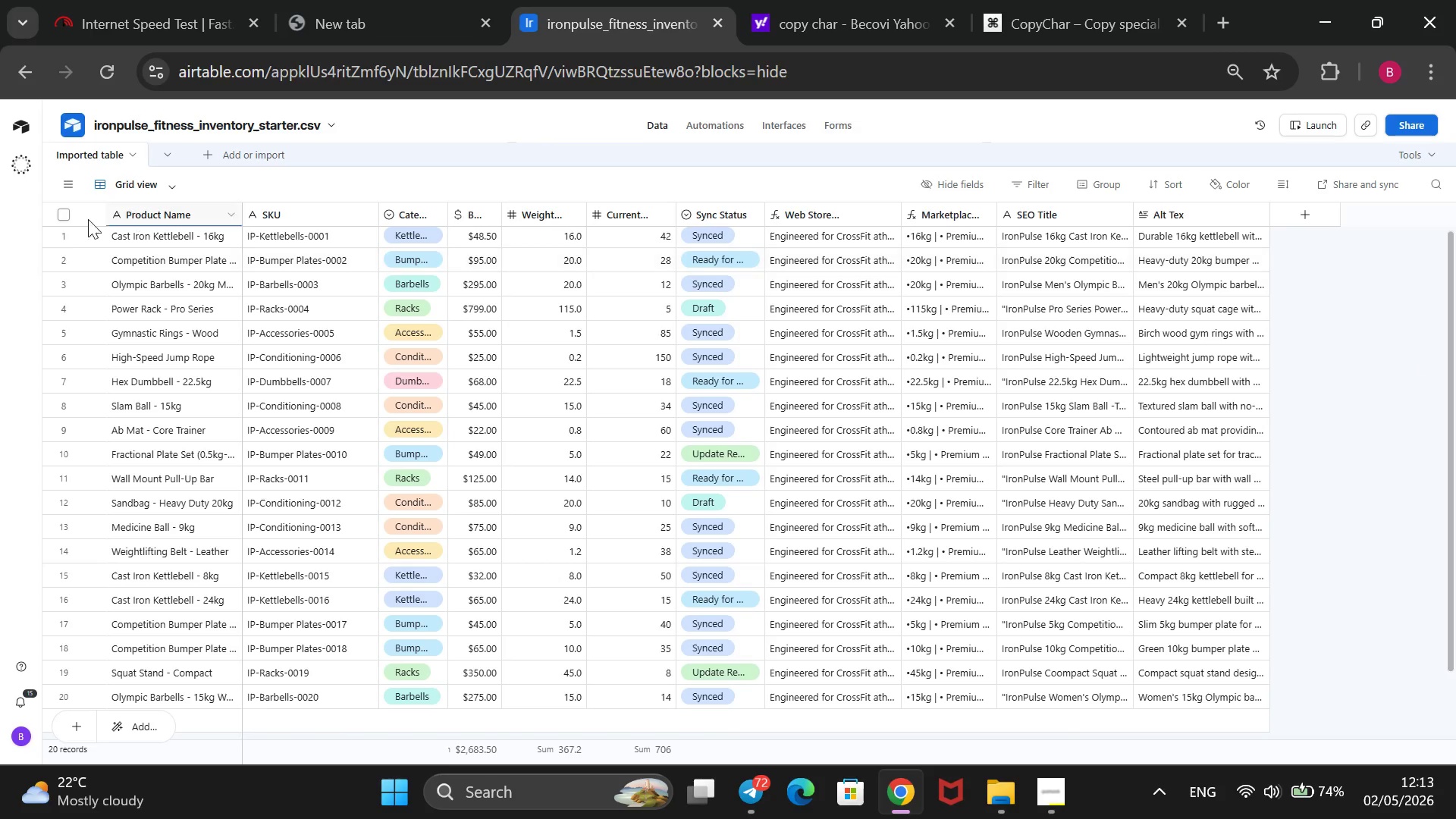 
left_click([96, 219])
 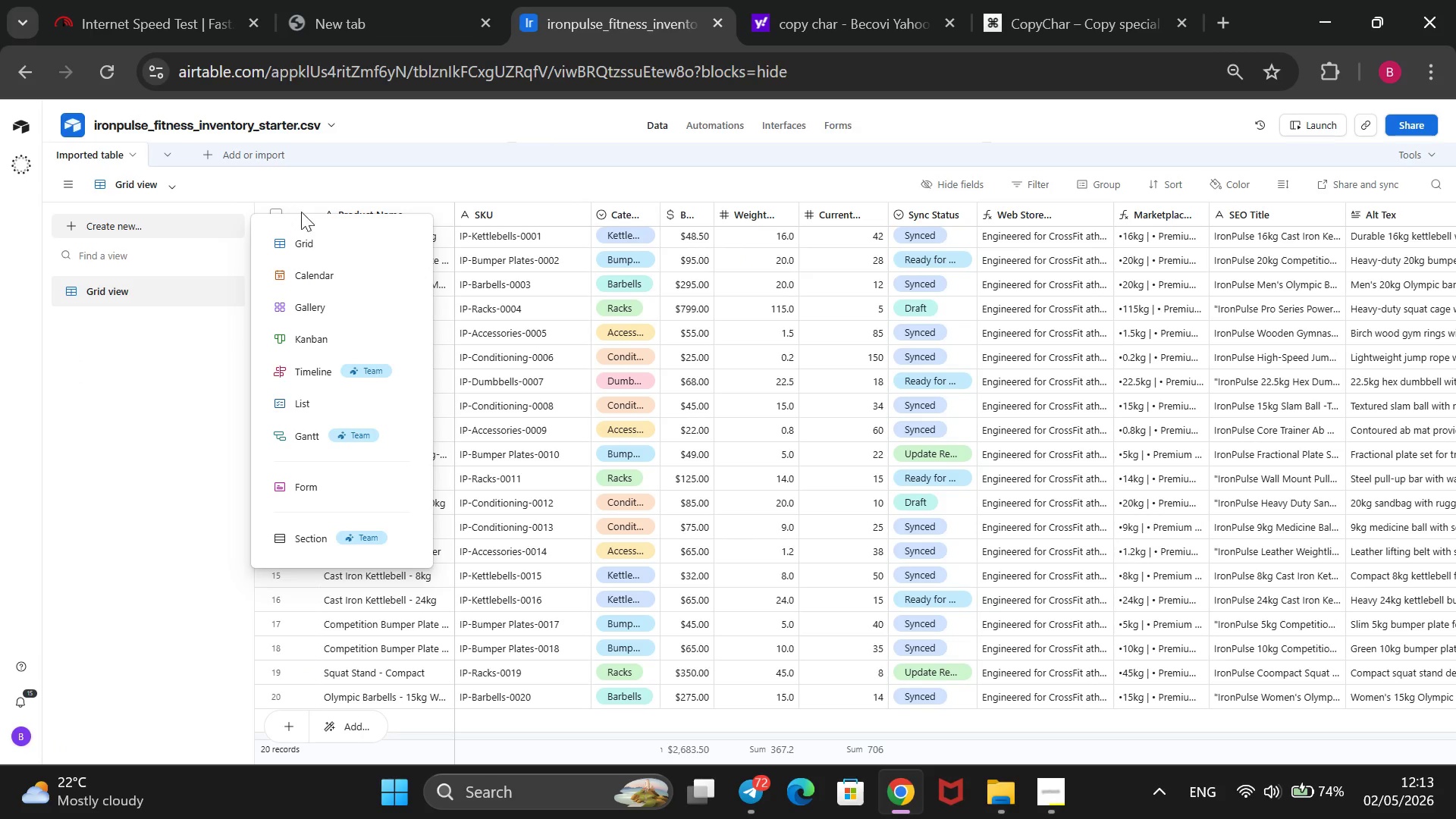 
left_click([325, 249])
 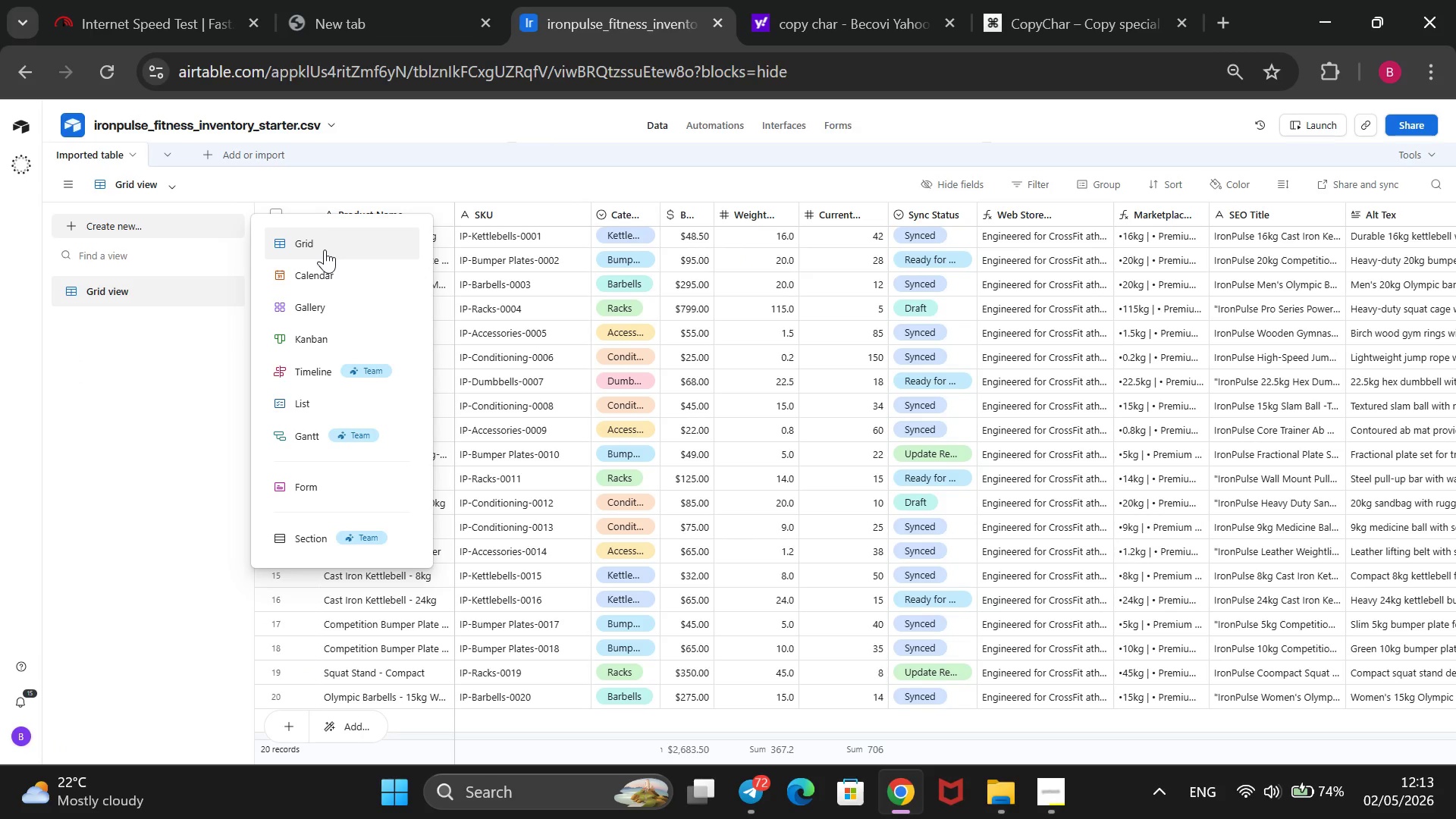 
type(RE)
key(Backspace)
type(eady for Sync View)
 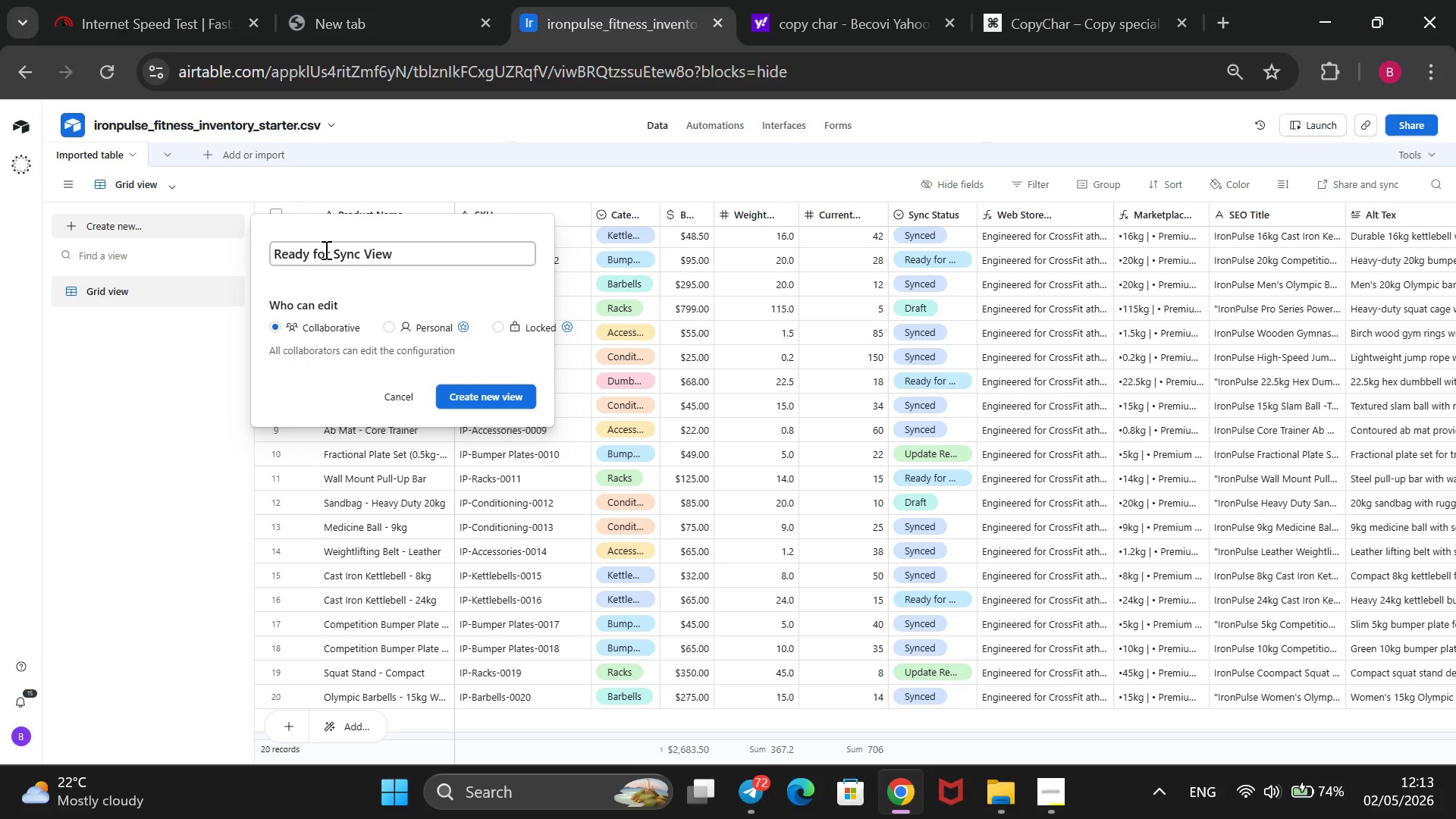 
key(Enter)
 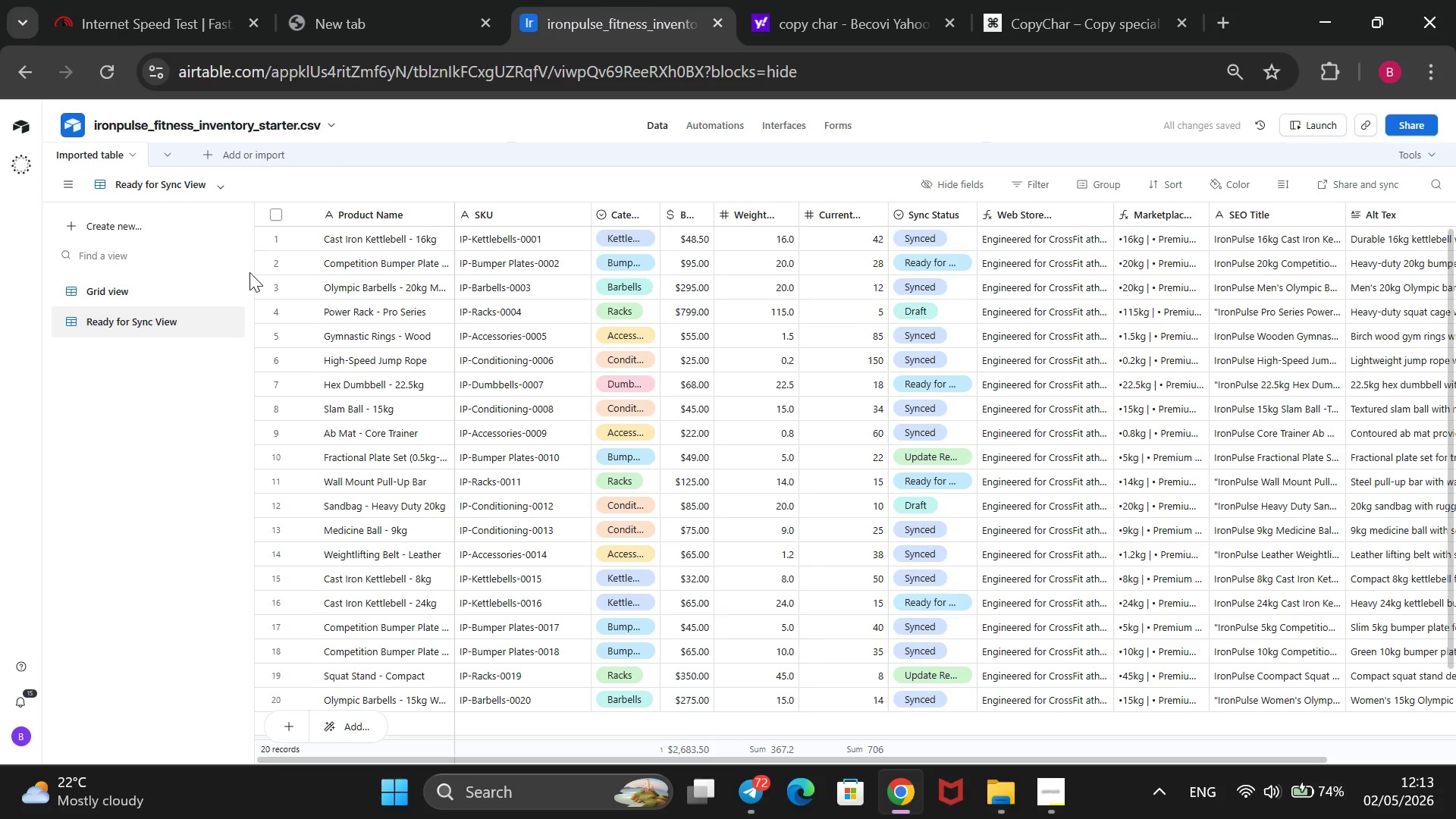 
wait(5.48)
 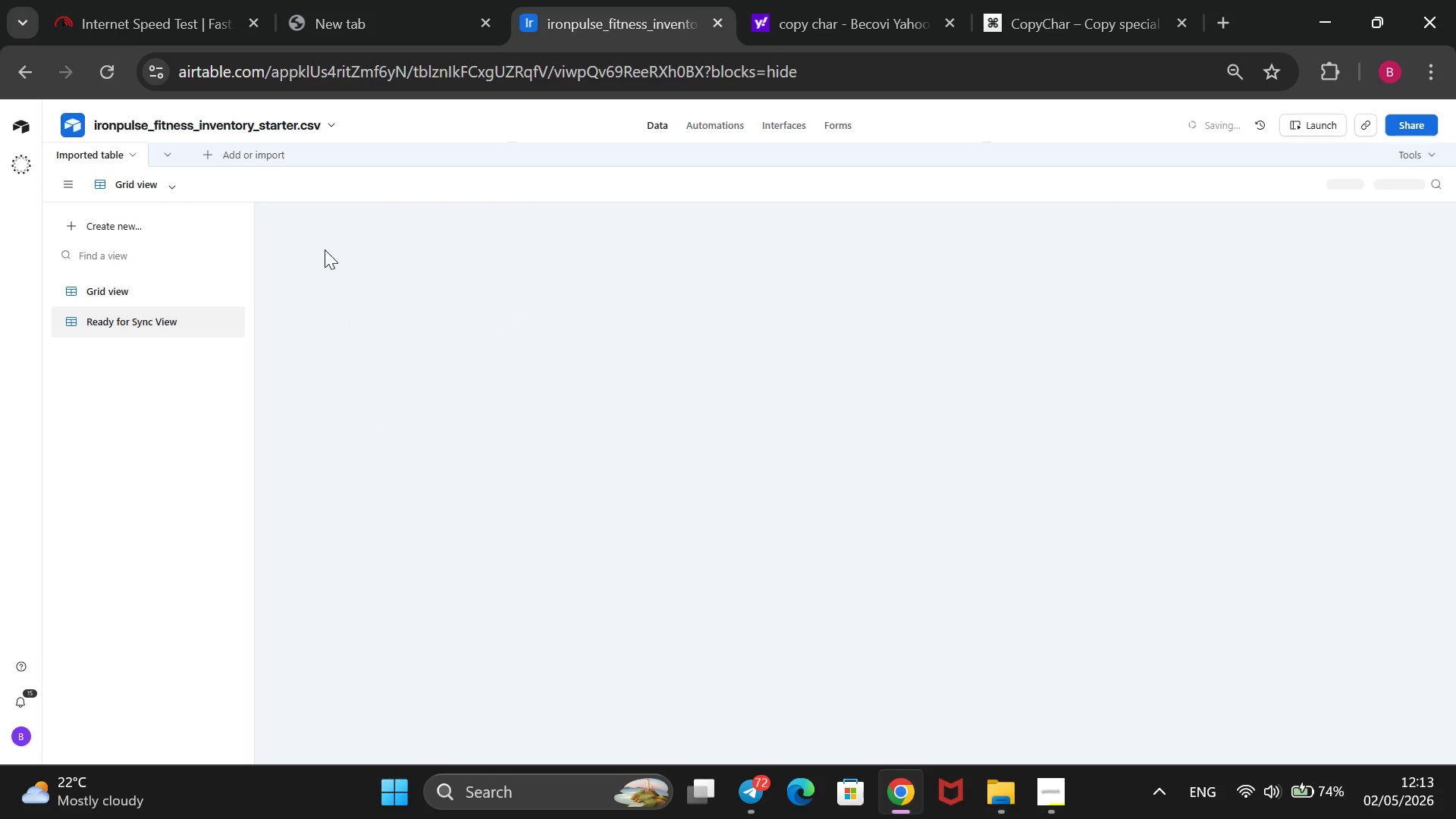 
left_click([78, 180])
 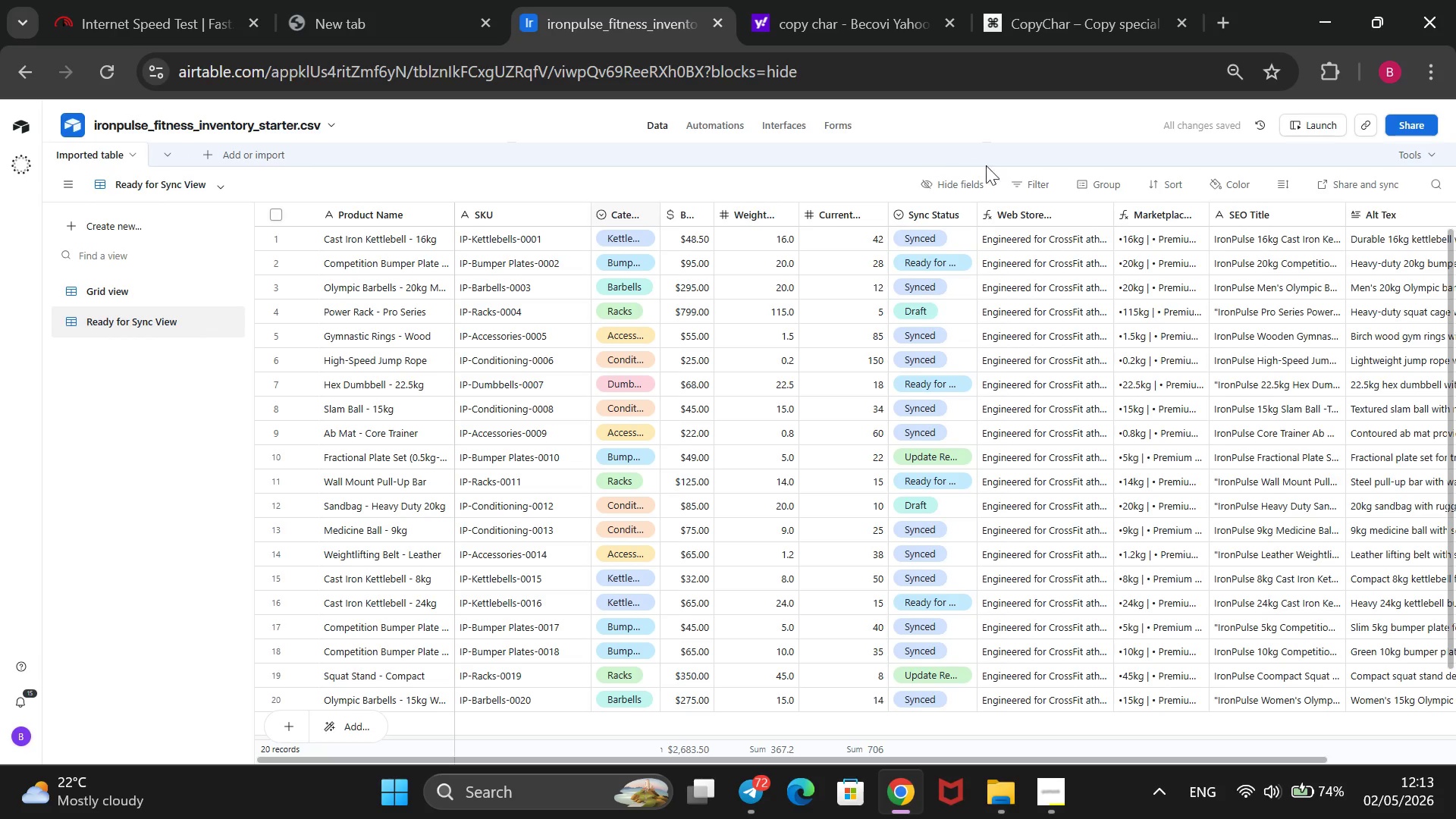 
left_click([1018, 184])
 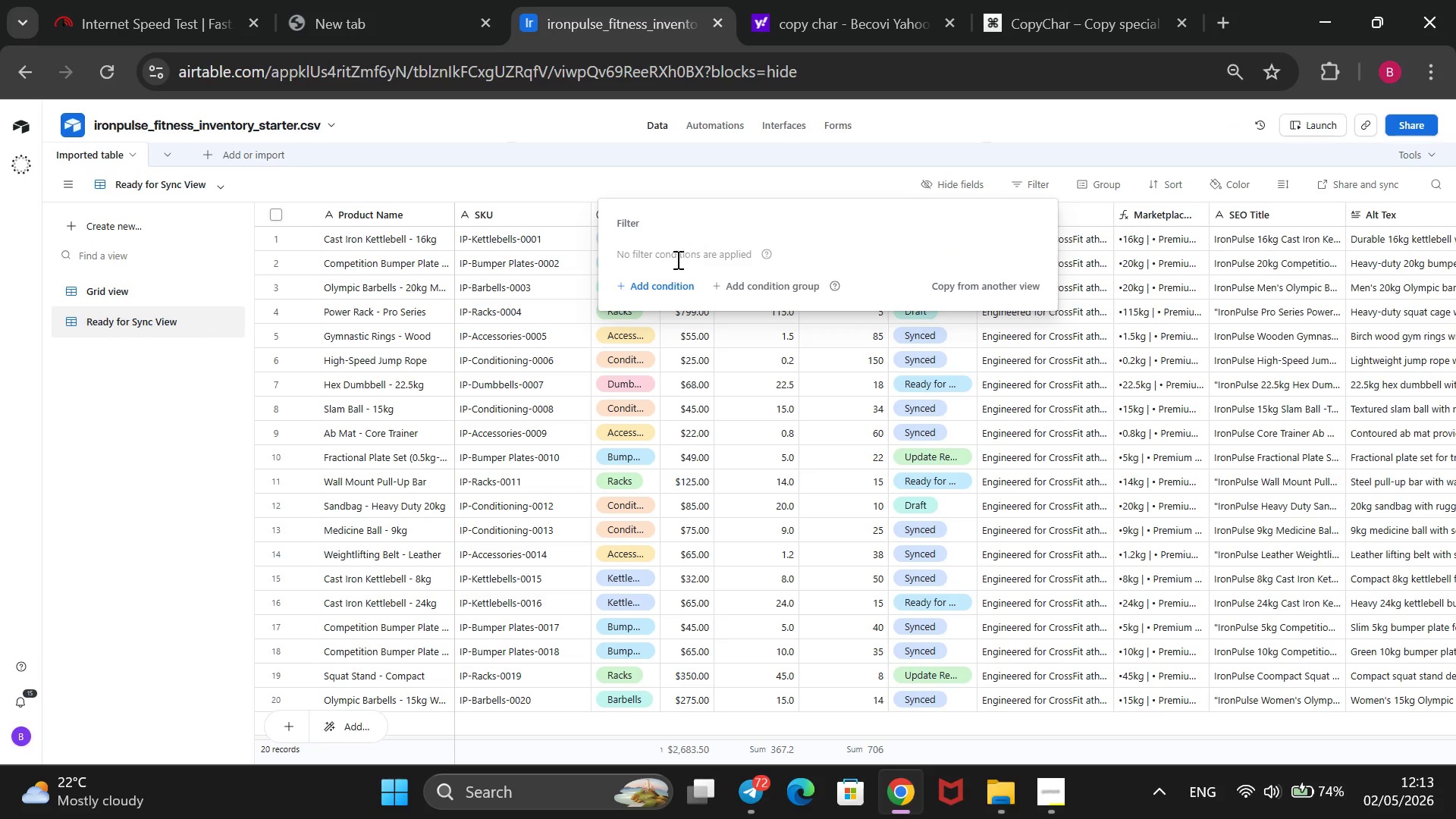 
left_click([668, 287])
 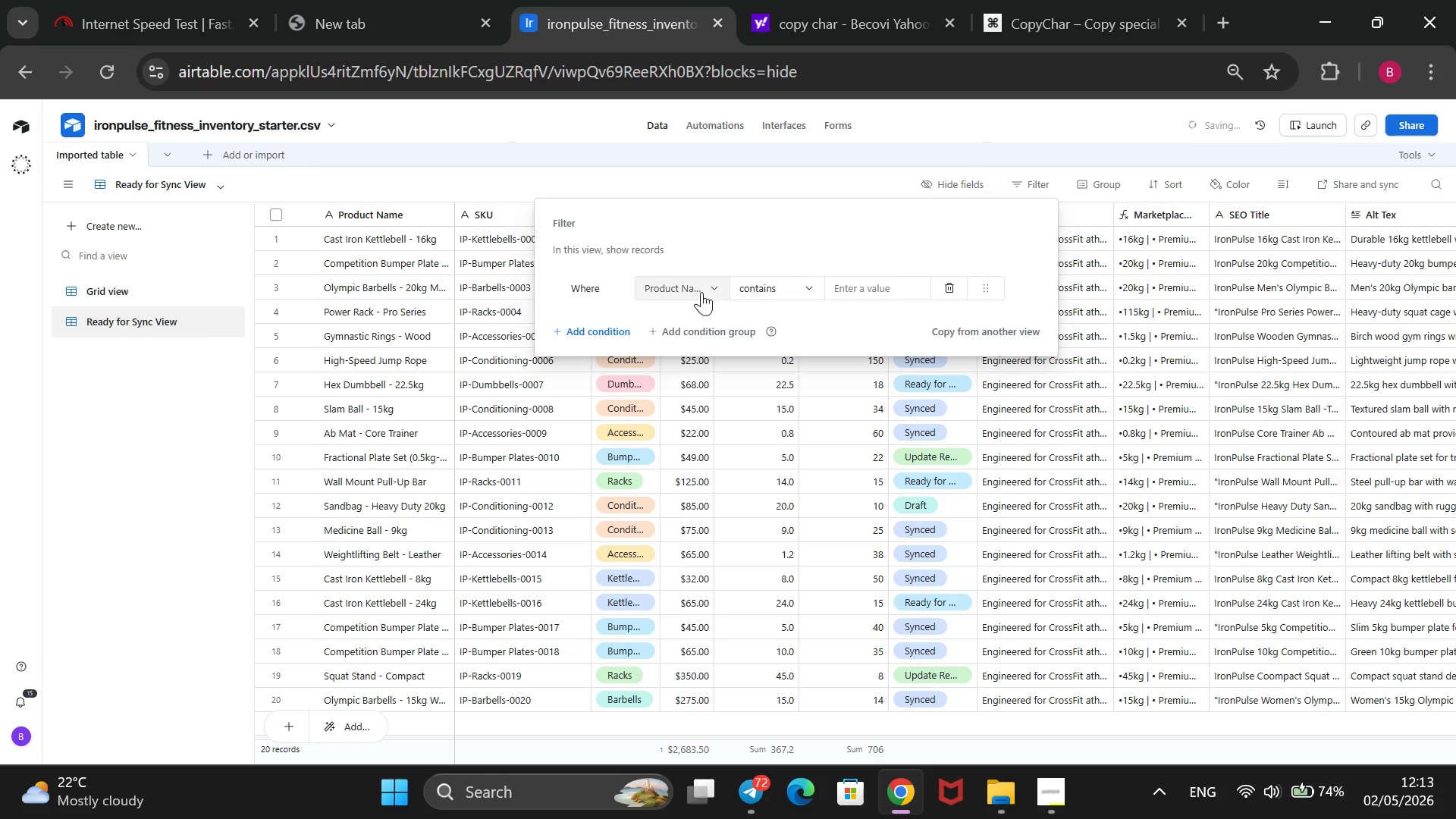 
left_click([708, 292])
 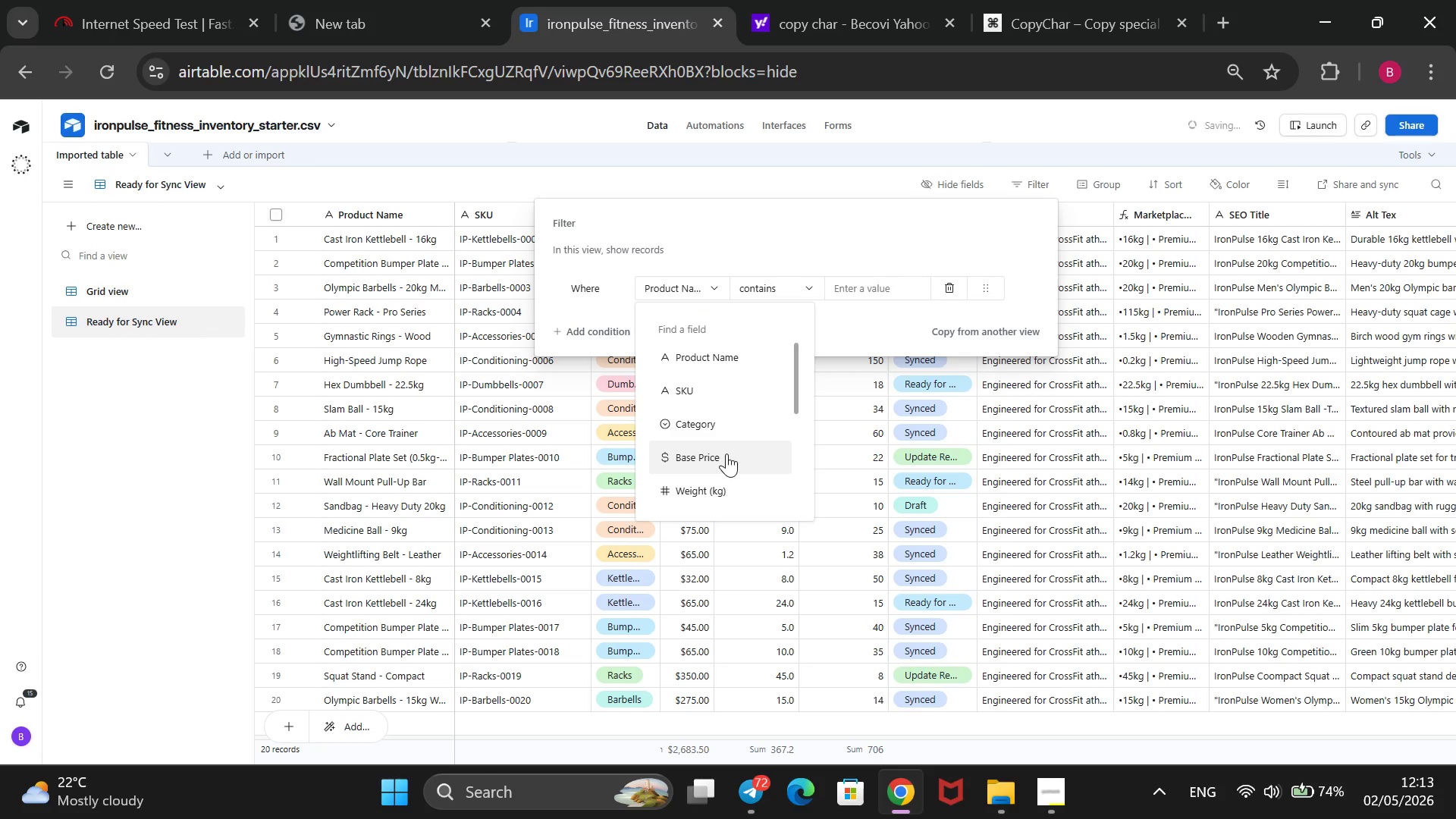 
scroll: coordinate [726, 453], scroll_direction: down, amount: 4.0
 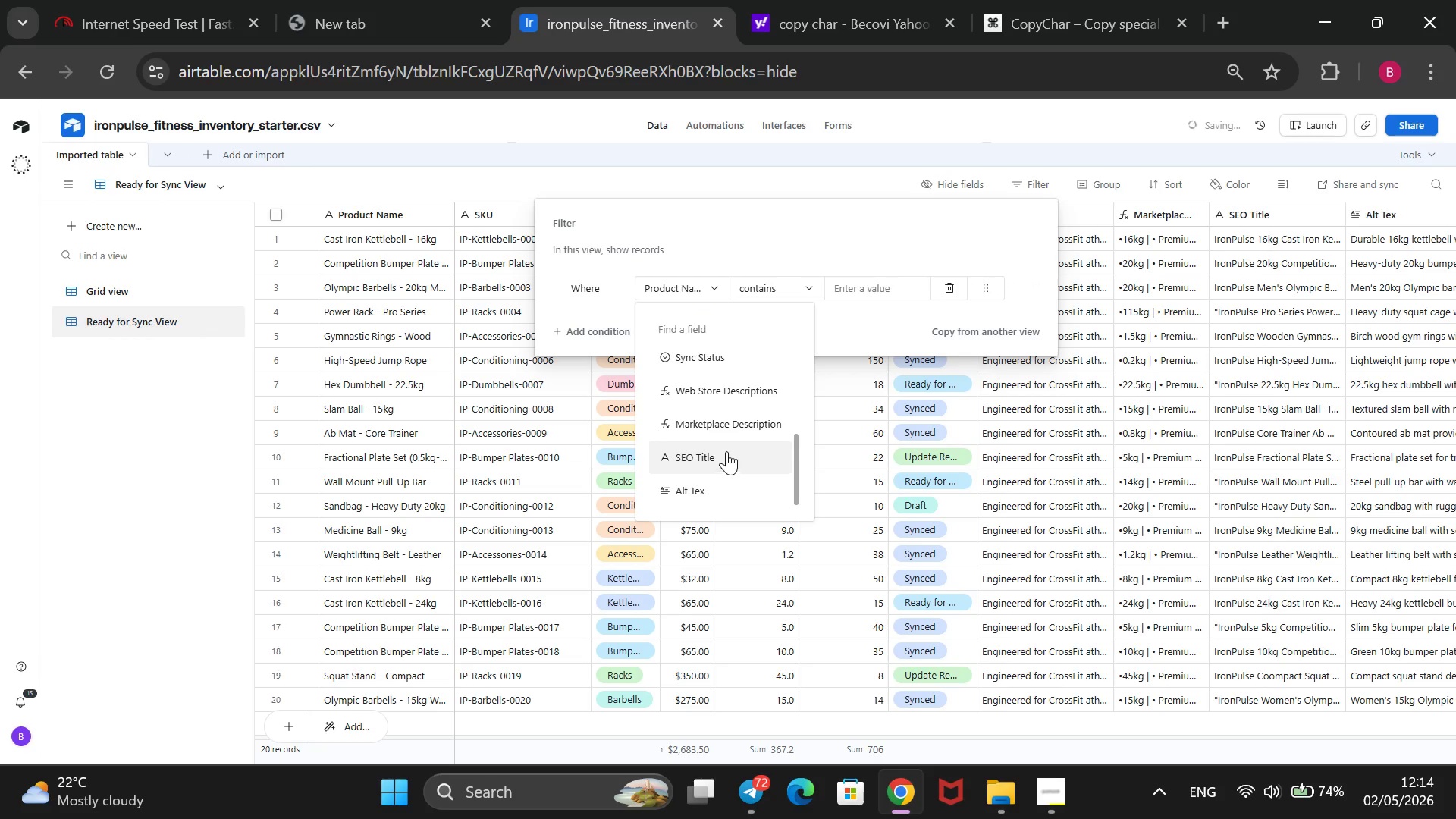 
left_click([724, 351])
 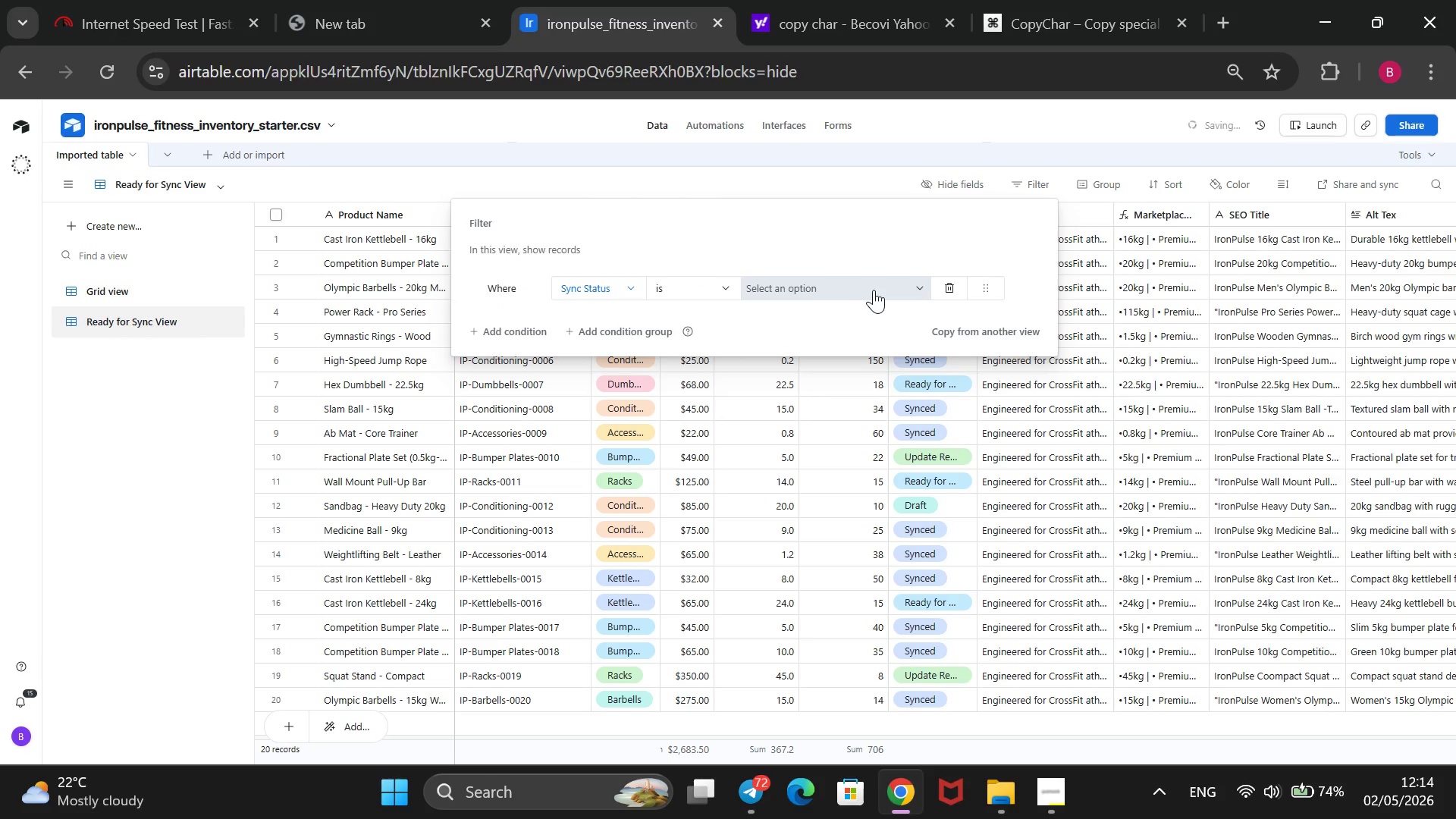 
left_click([882, 286])
 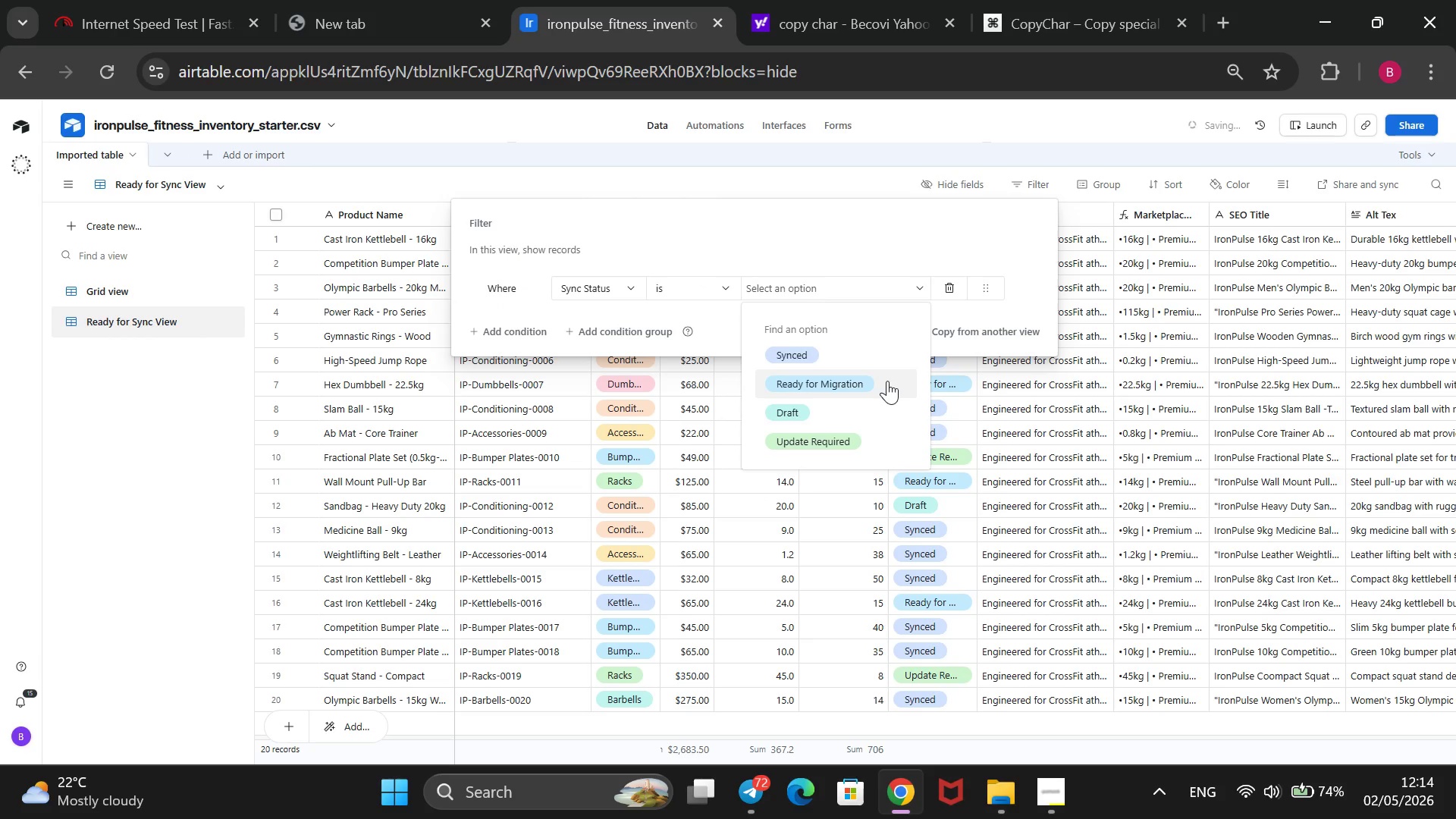 
left_click([887, 381])
 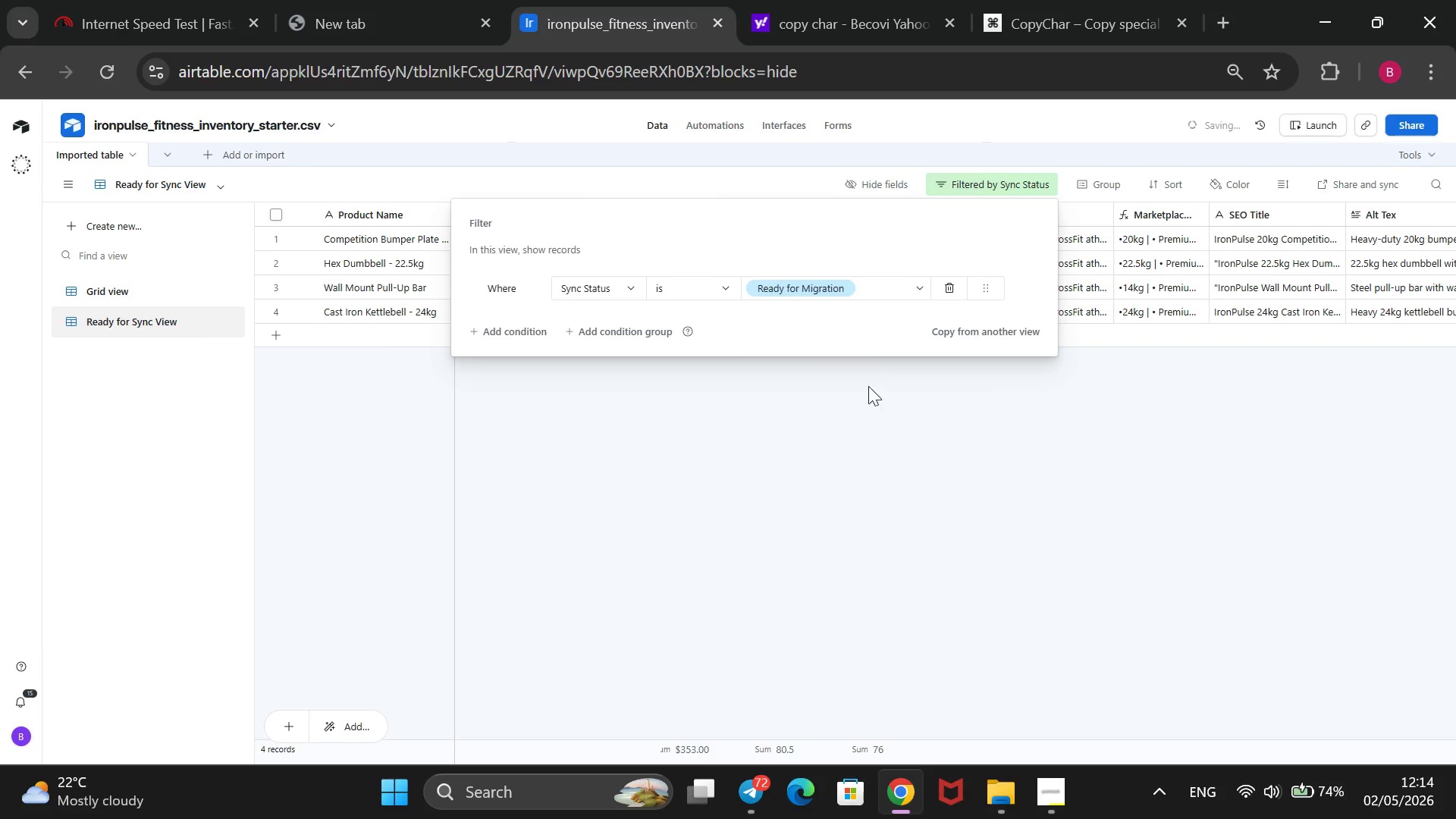 
left_click([917, 284])
 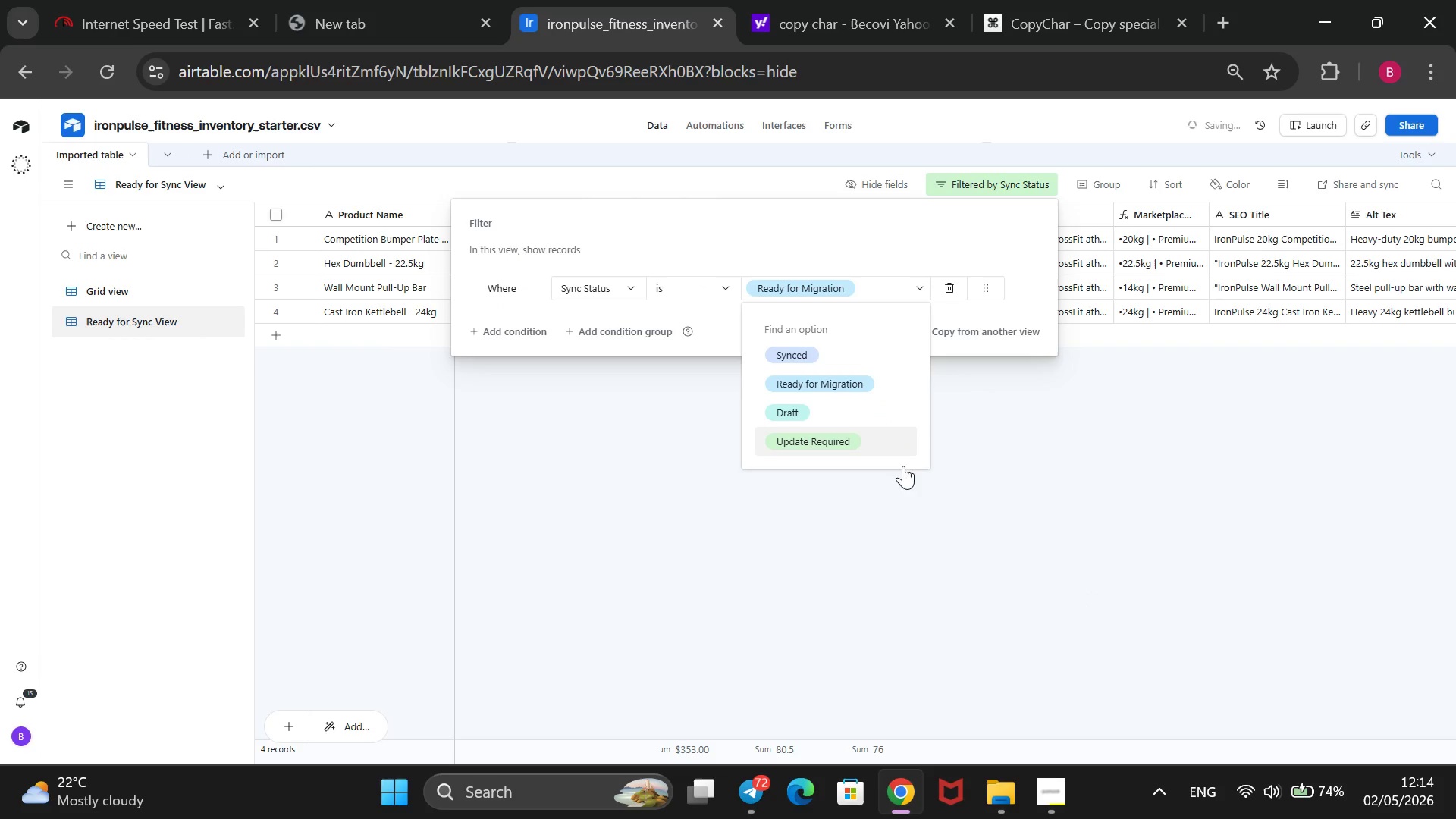 
left_click([910, 529])
 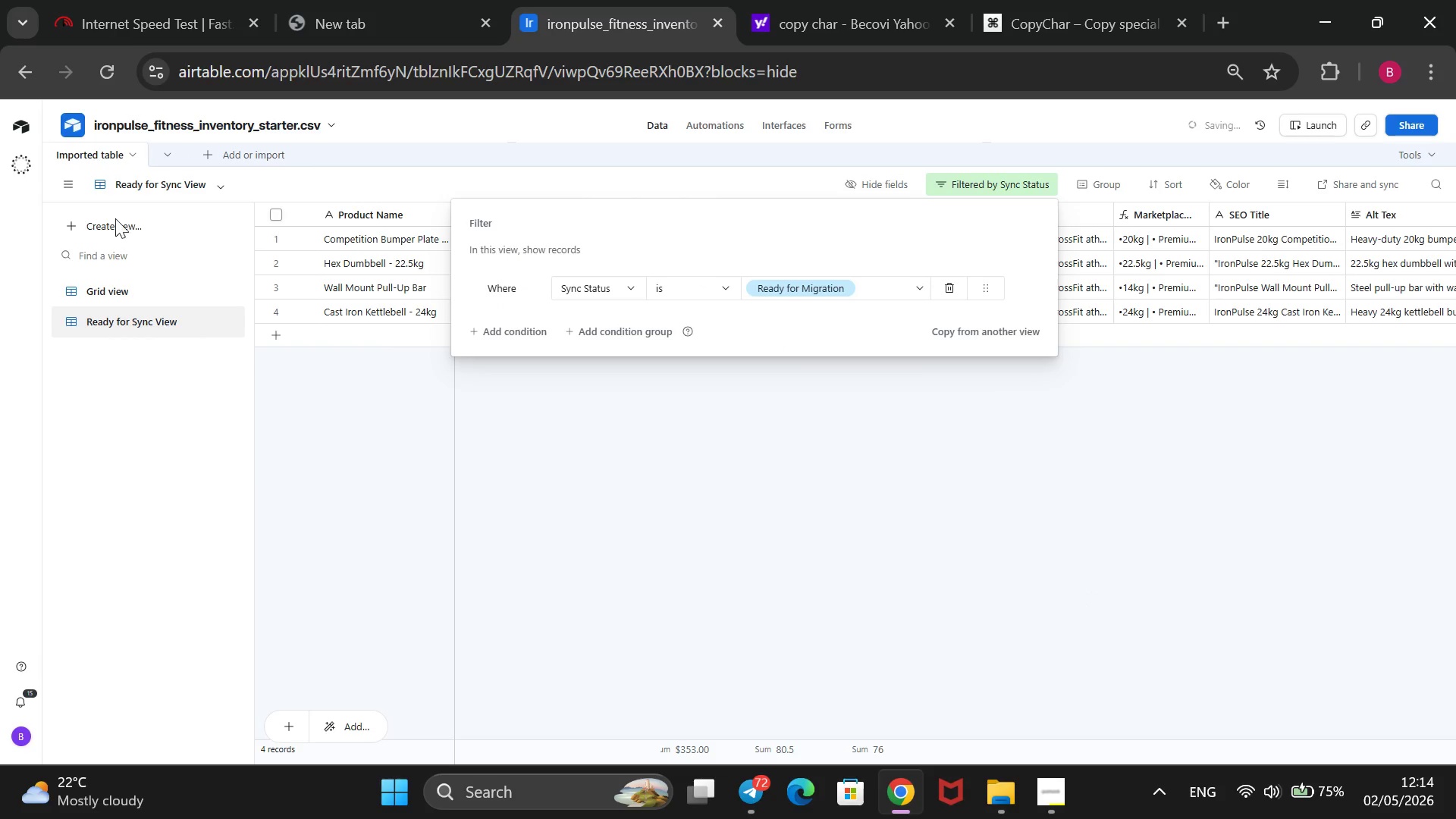 
left_click([72, 187])
 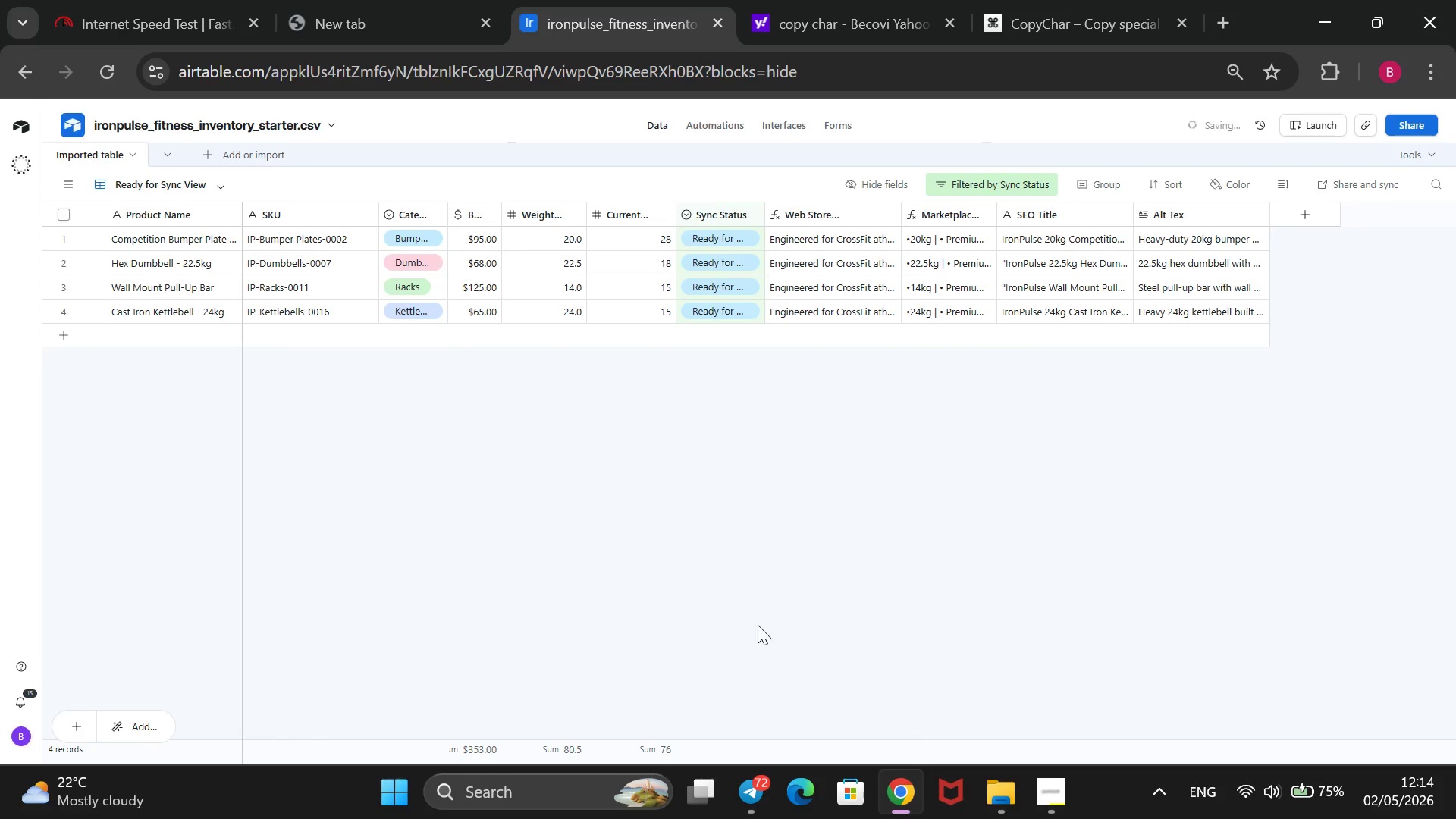 
mouse_move([111, 204])
 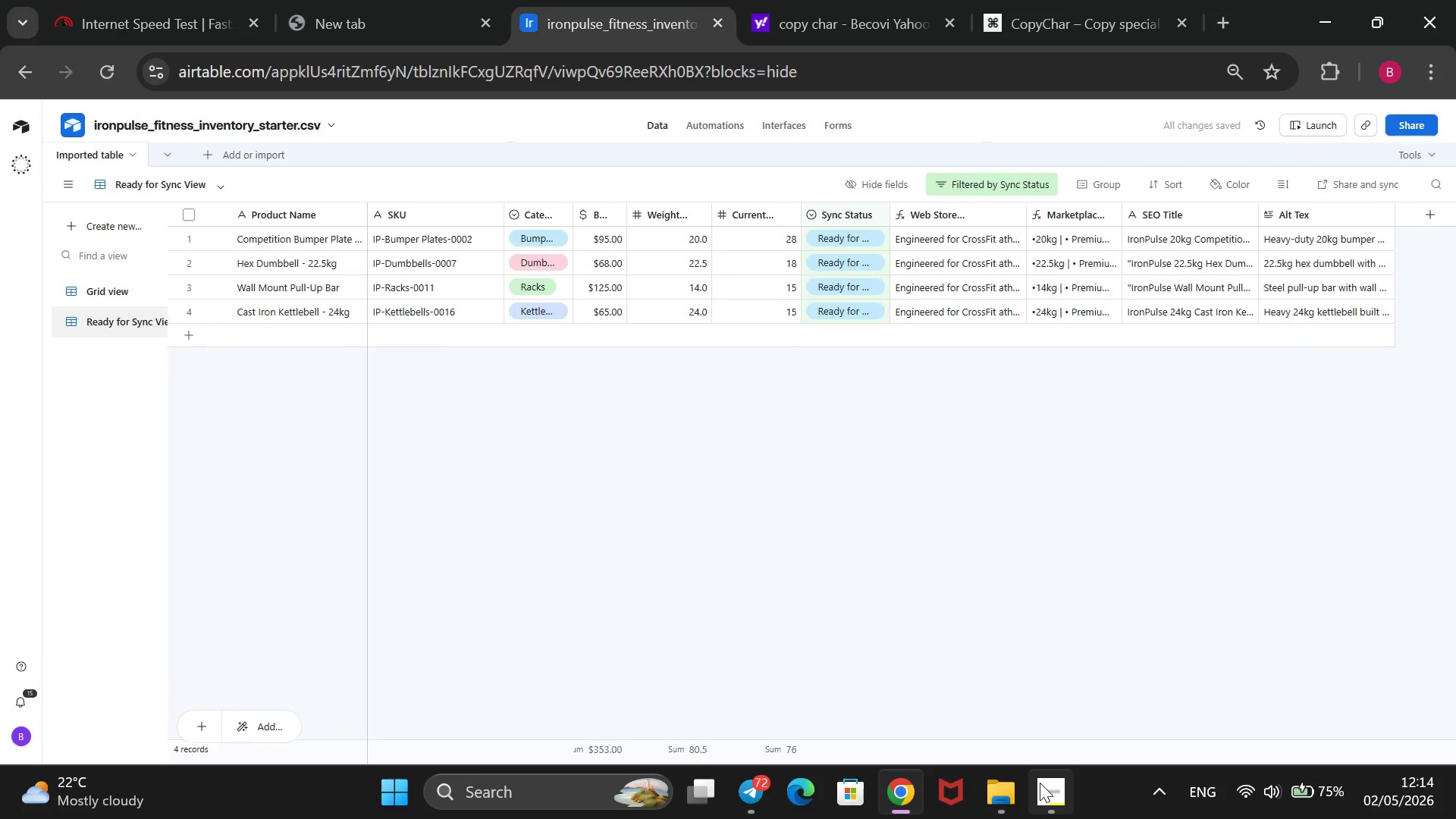 
left_click([1040, 783])